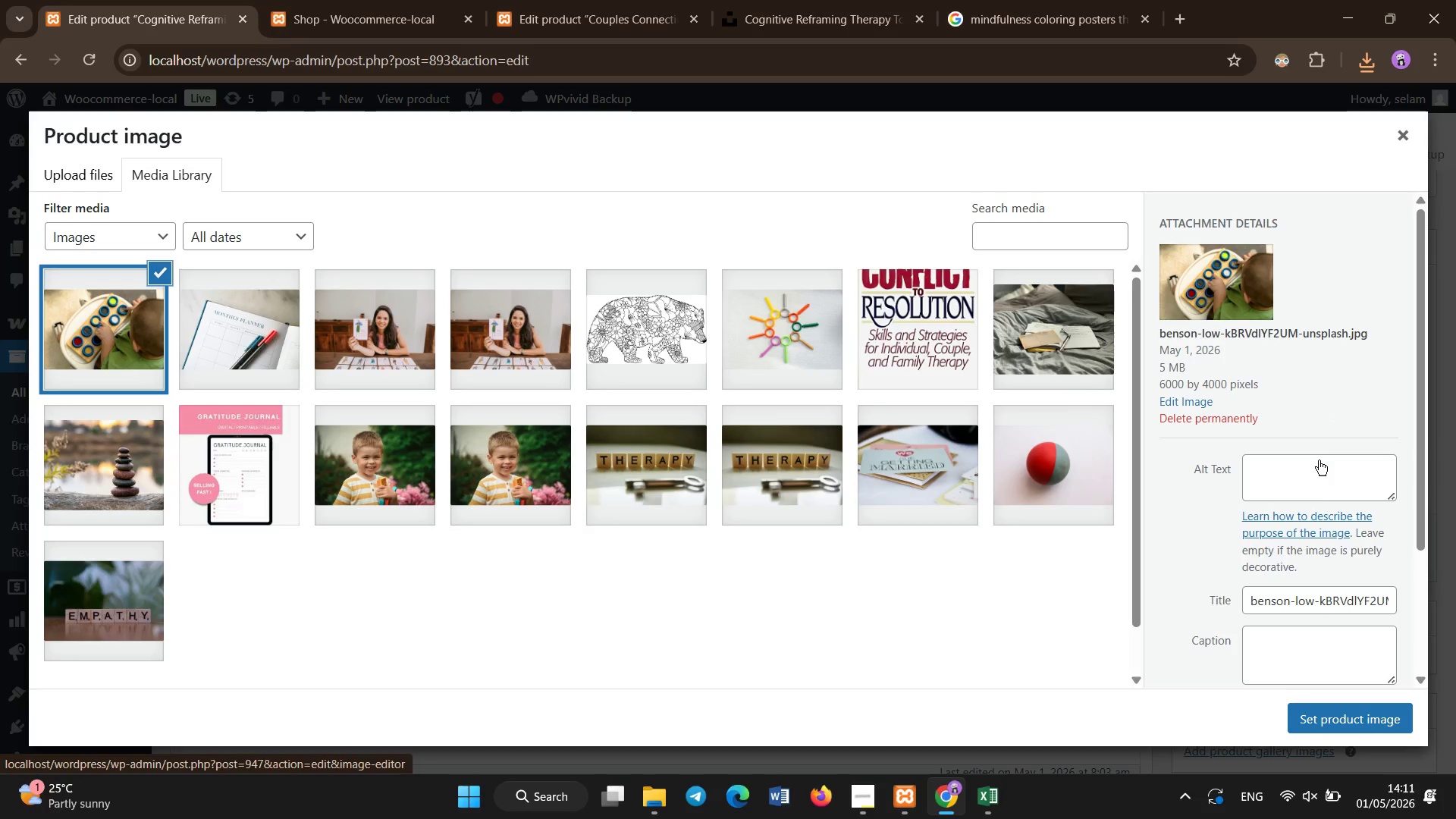 
double_click([1313, 496])
 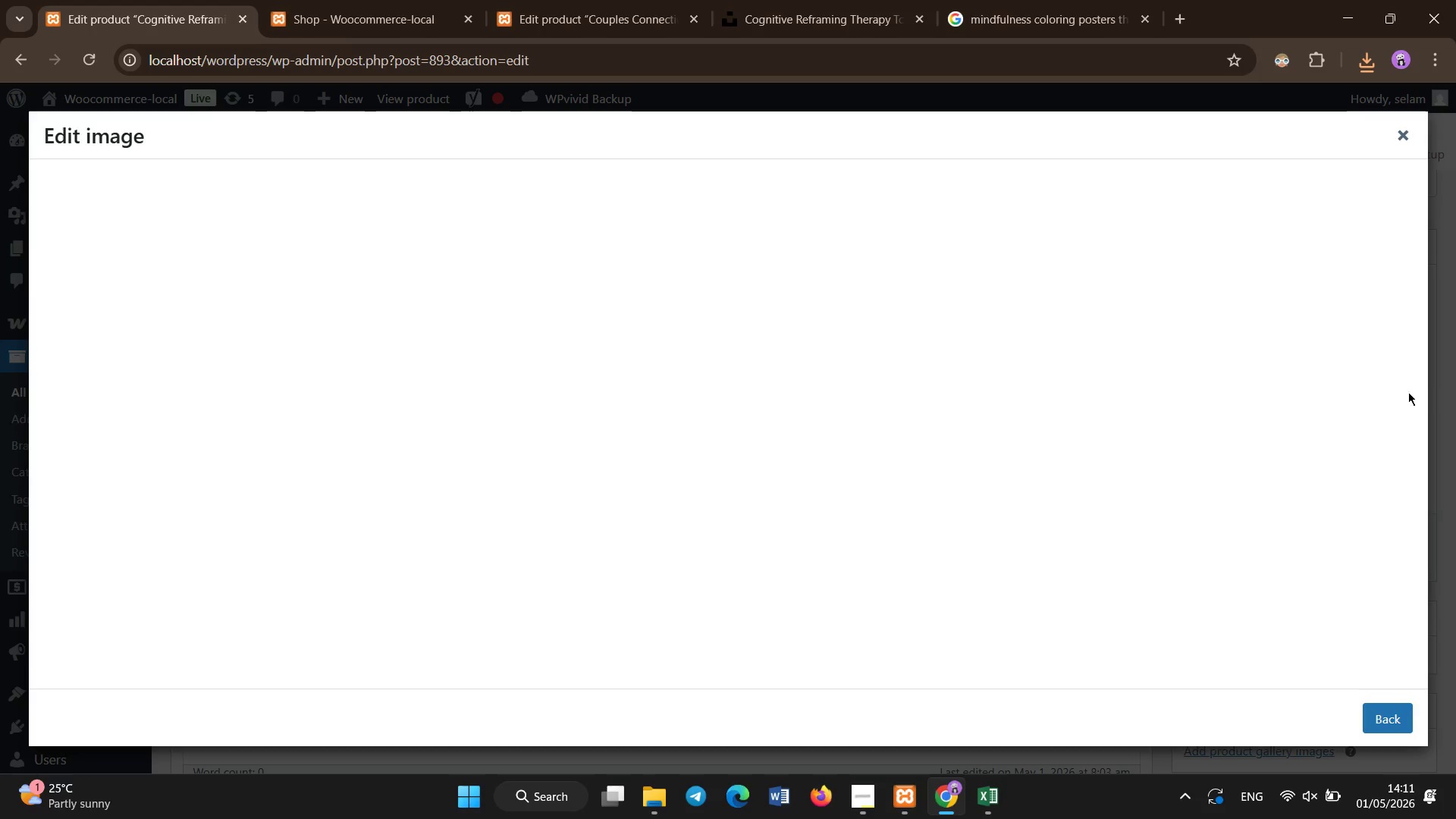 
left_click([1383, 717])
 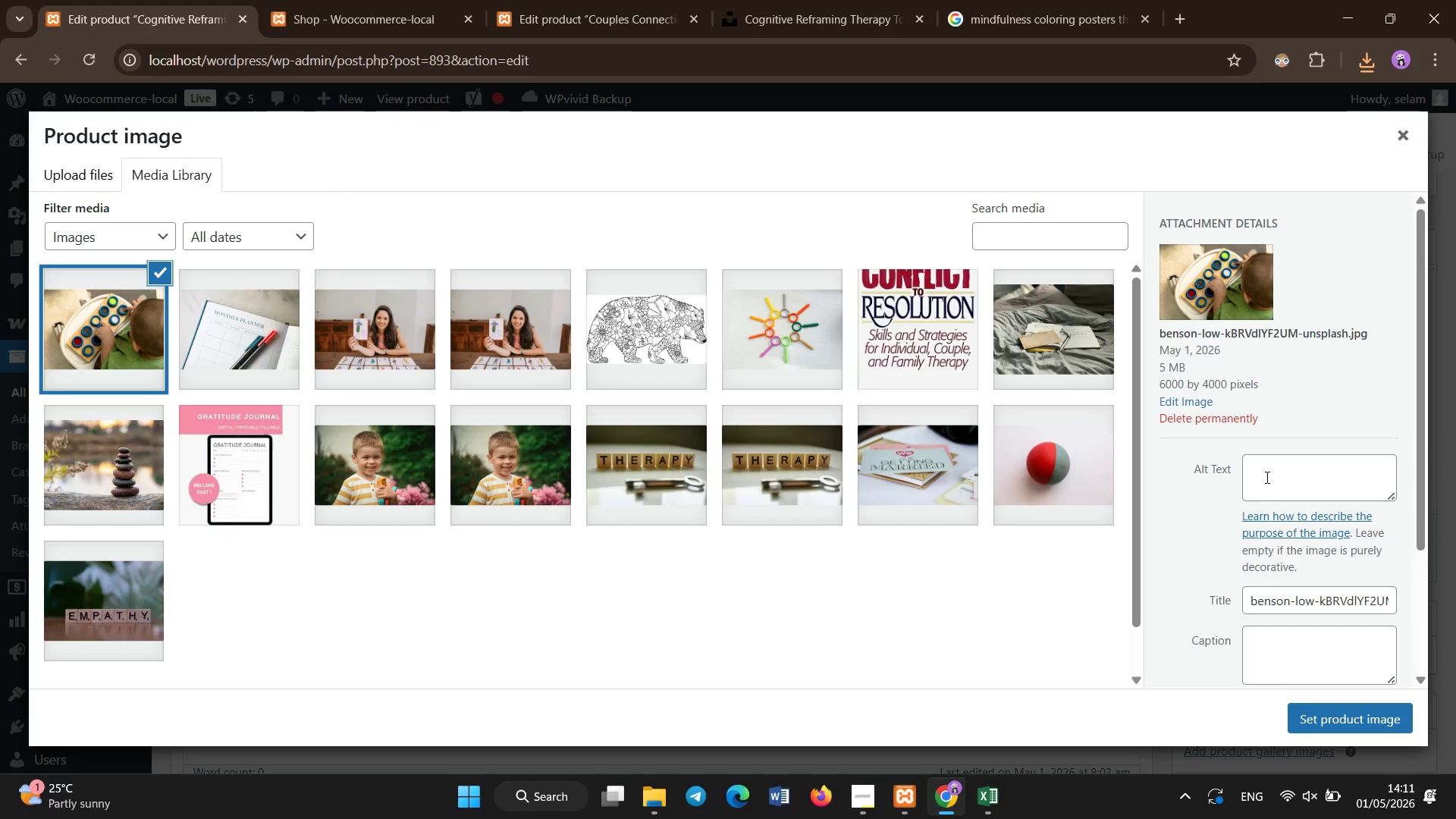 
left_click([1267, 477])
 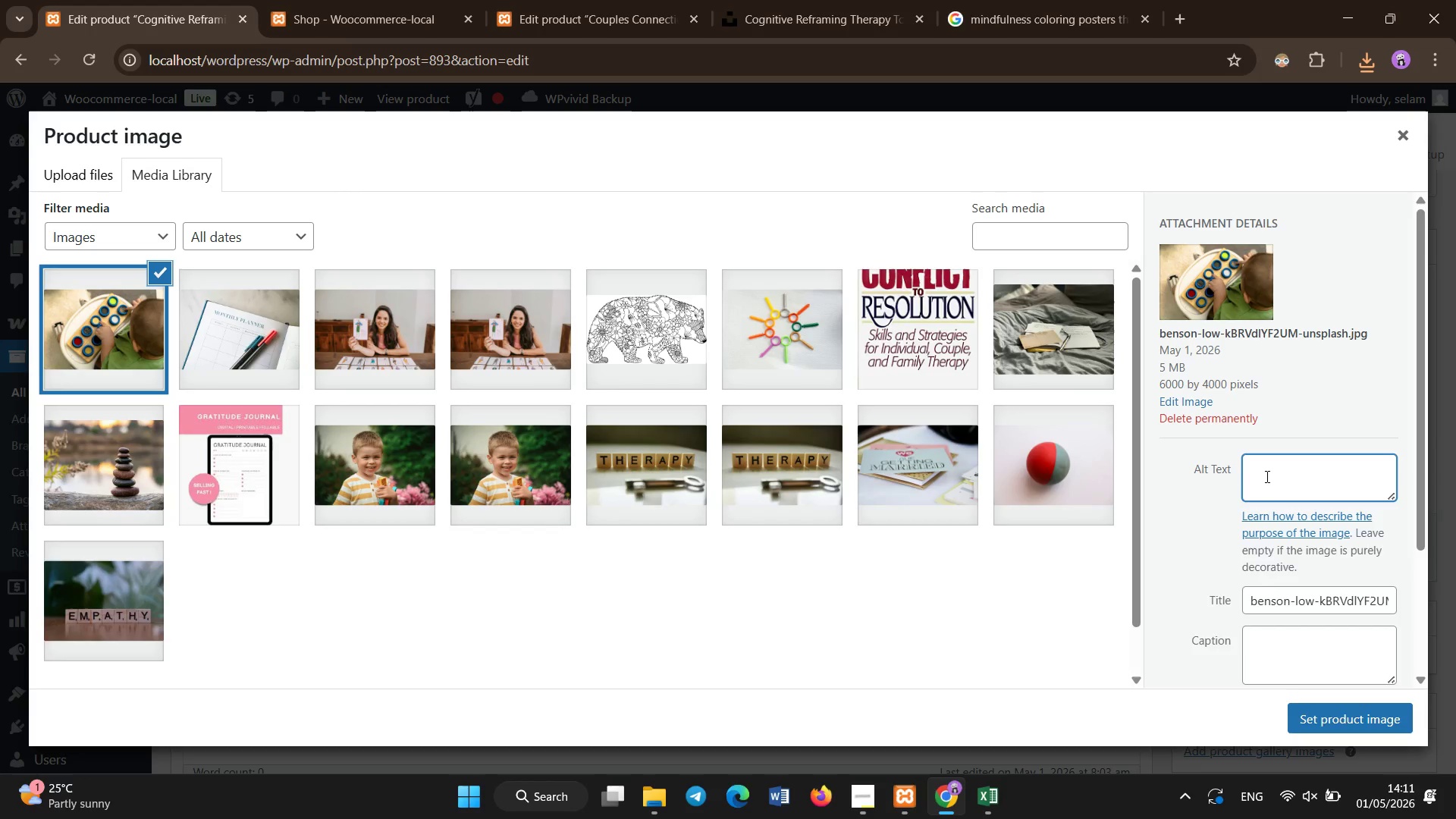 
type(B)
key(Backspace)
type(Cognitive Reframing Tiles cognitive therapy tools)
 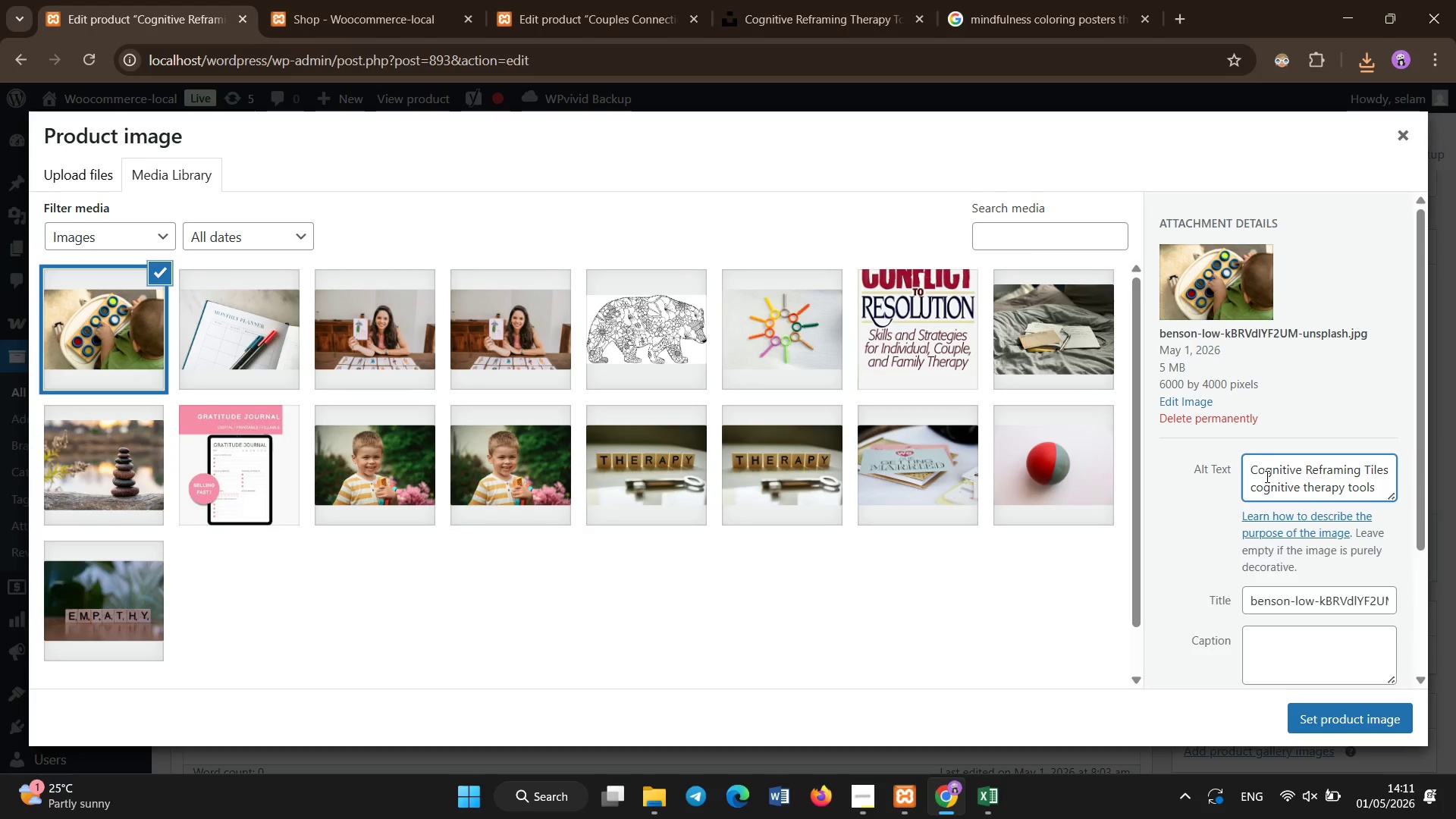 
left_click([1345, 723])
 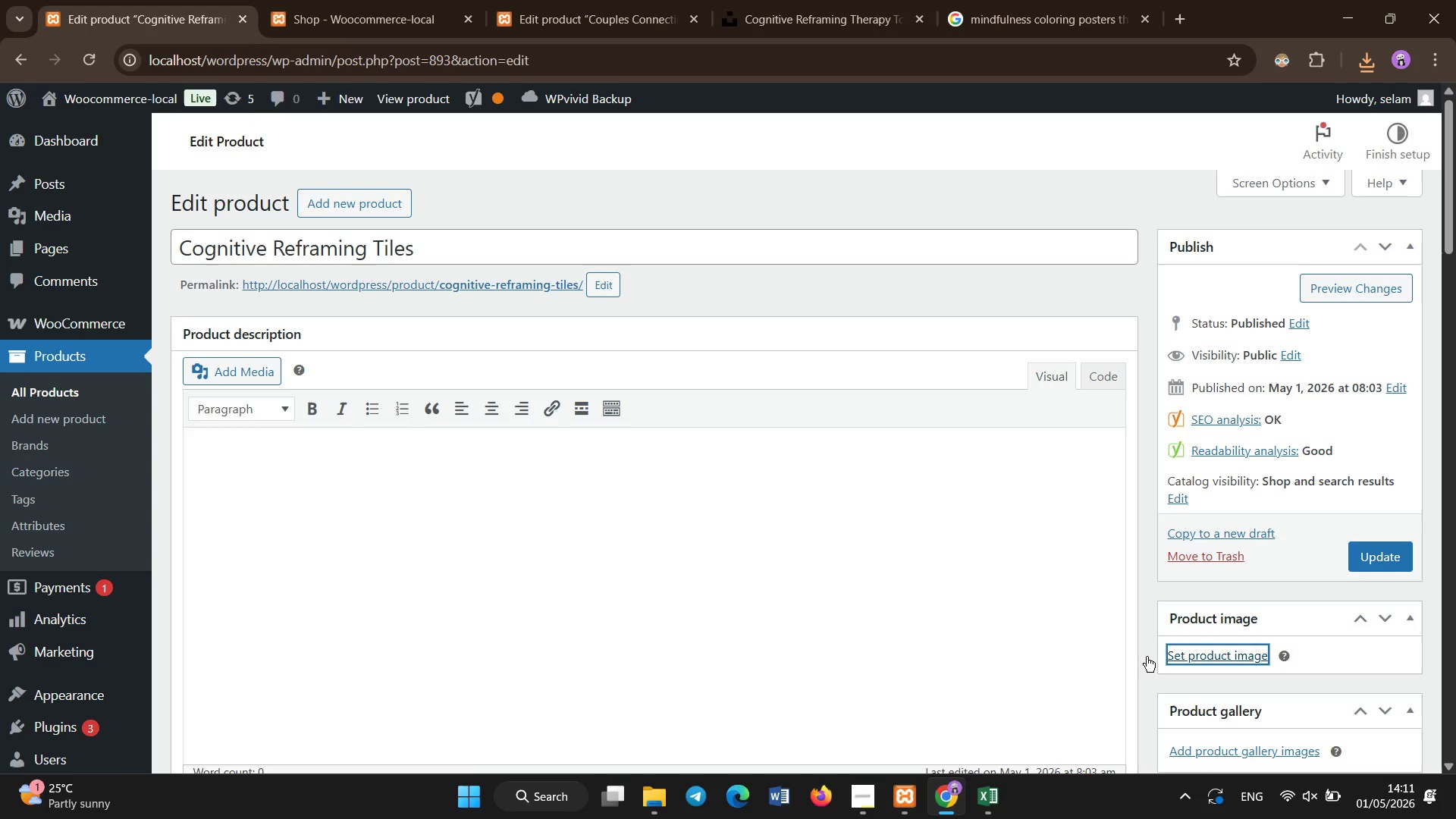 
scroll: coordinate [802, 714], scroll_direction: down, amount: 32.0
 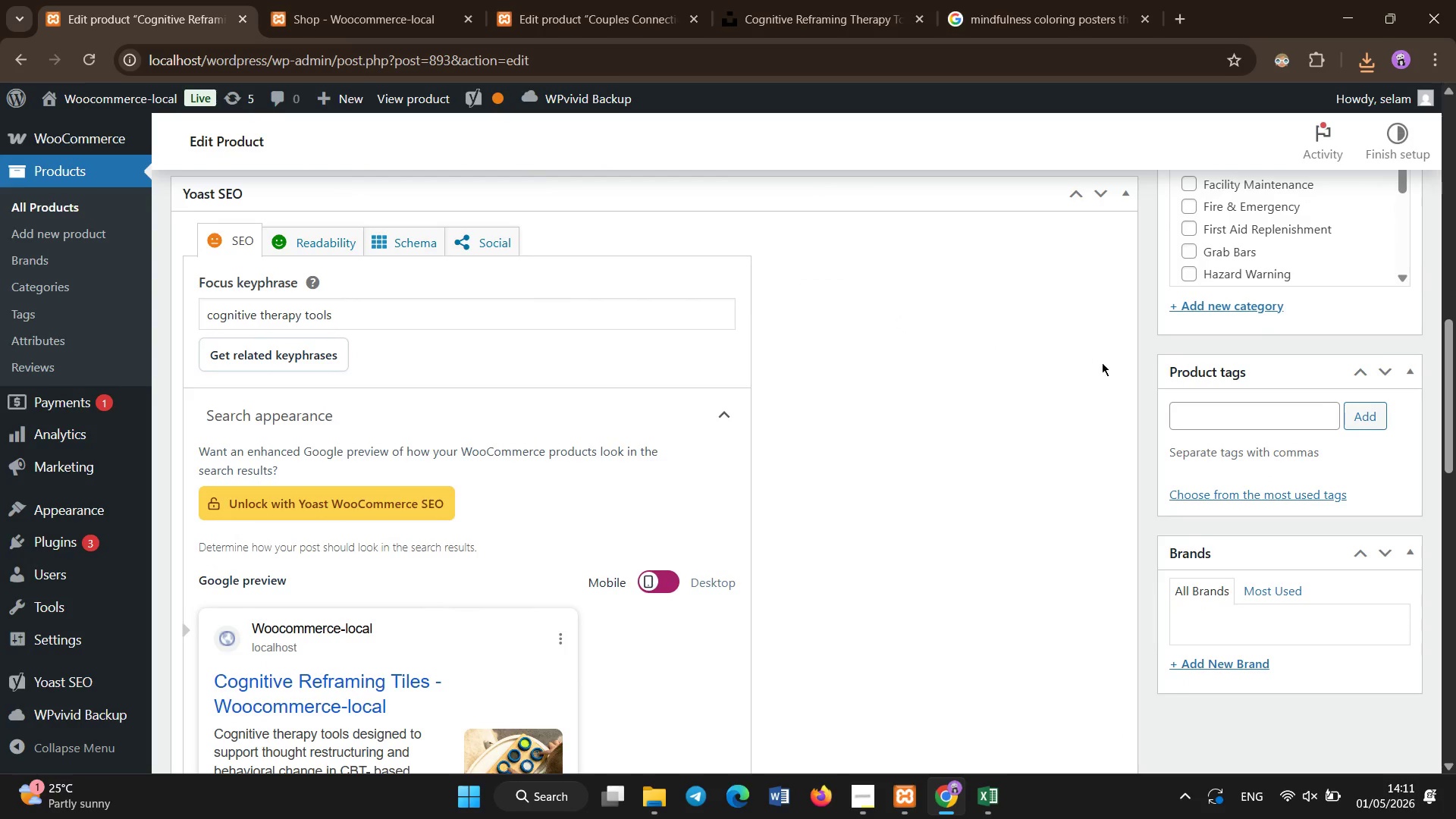 
scroll: coordinate [1134, 489], scroll_direction: up, amount: 12.0
 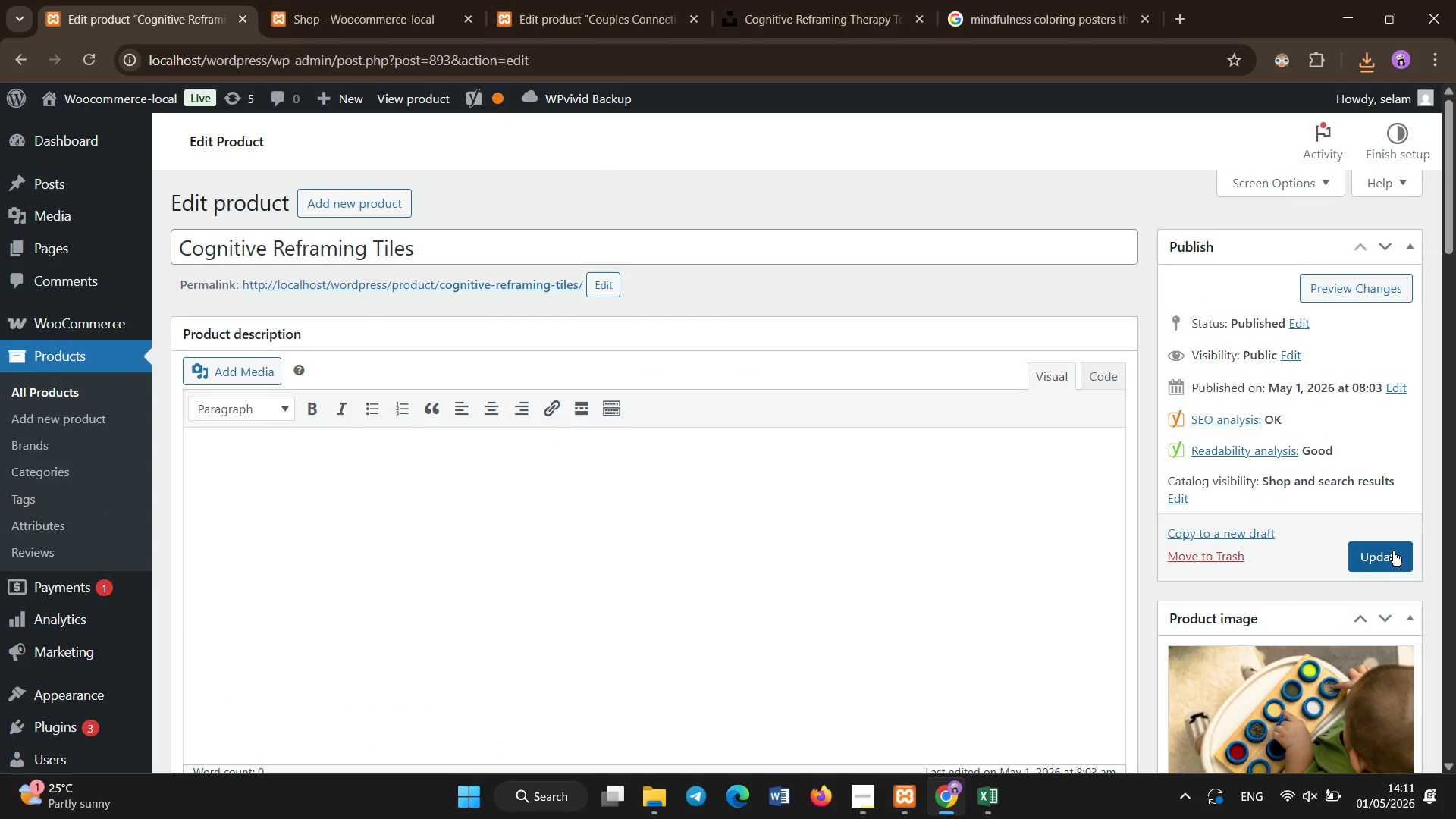 
left_click([1393, 551])
 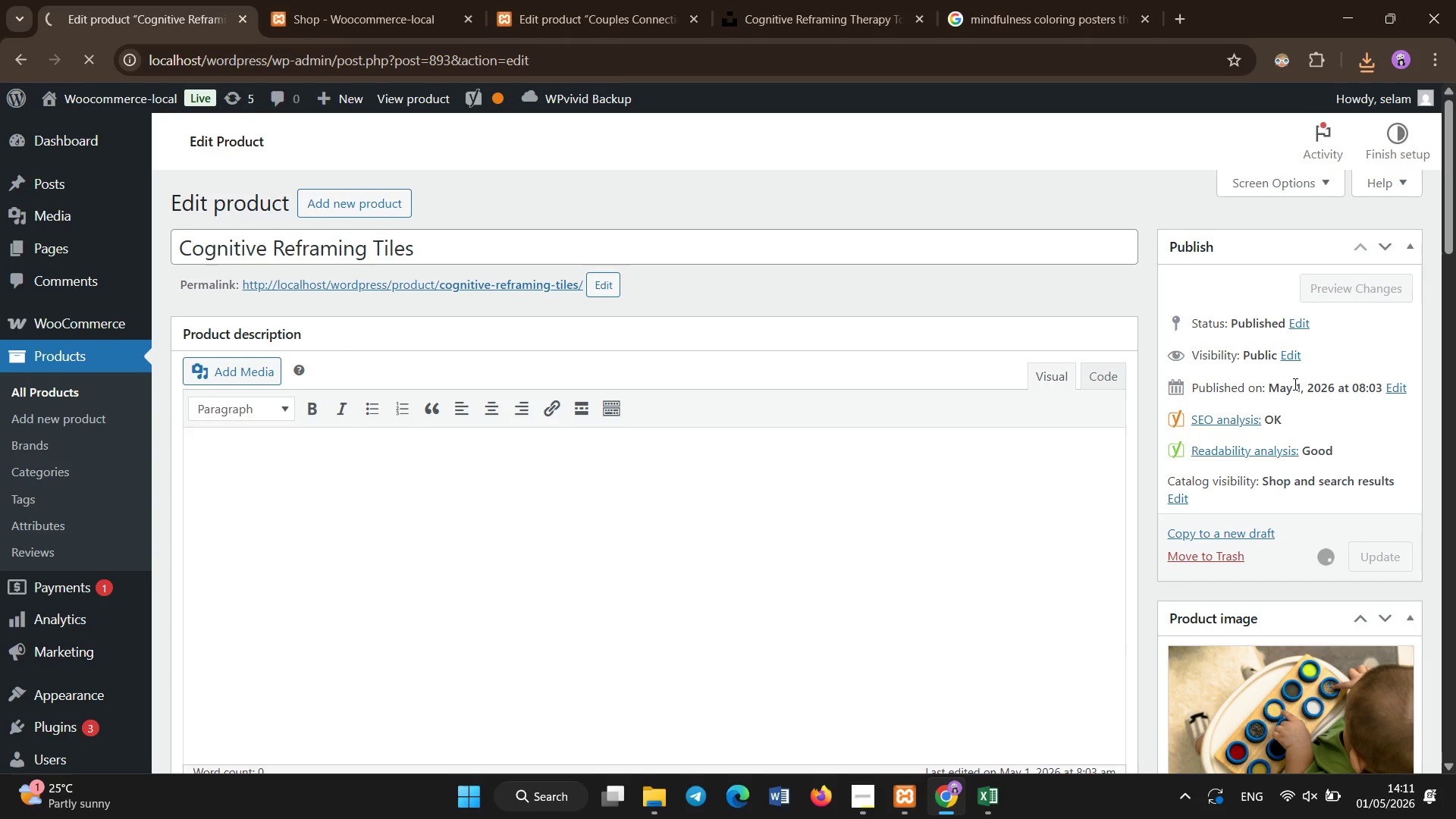 
wait(17.38)
 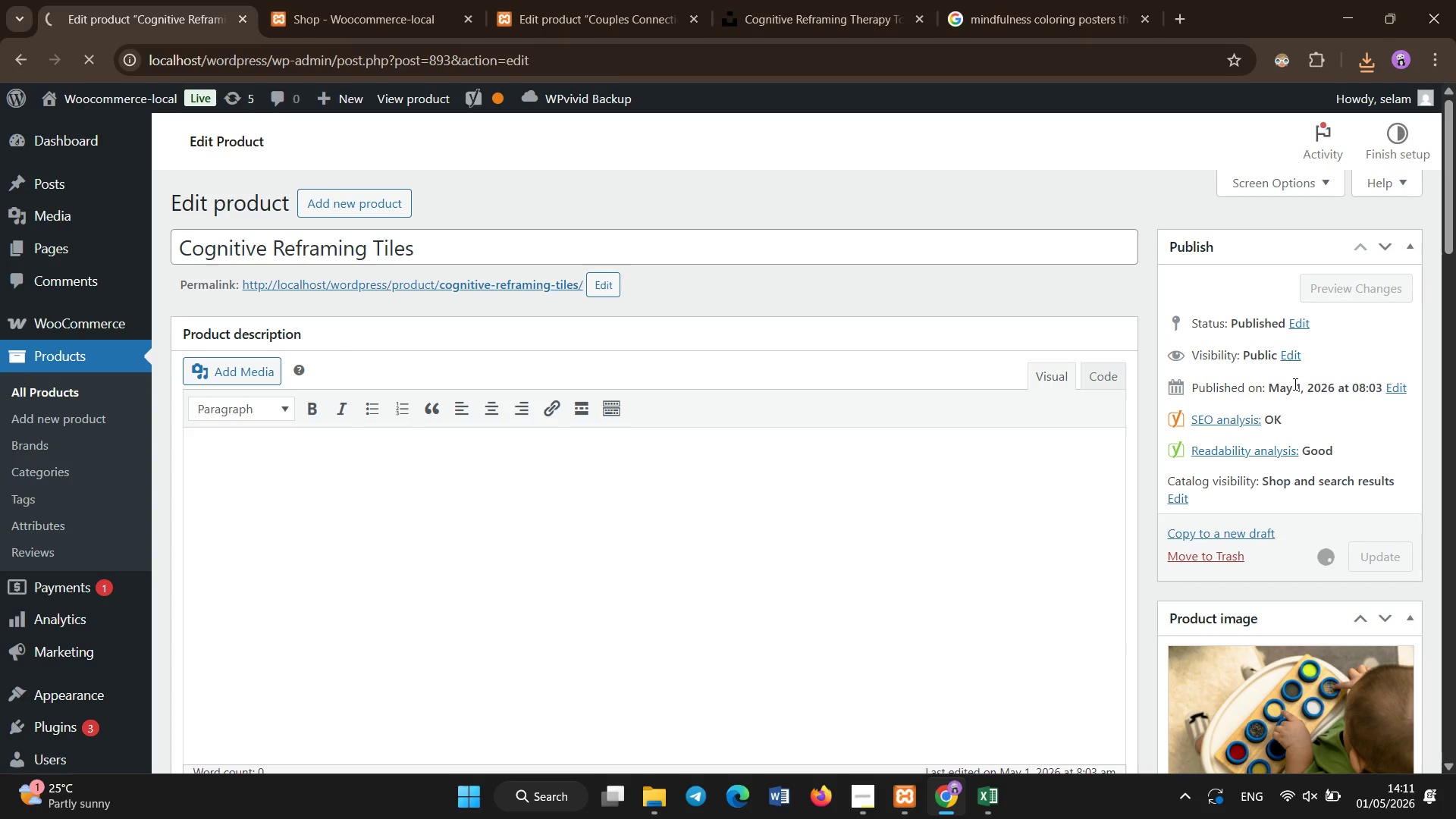 
left_click([82, 388])
 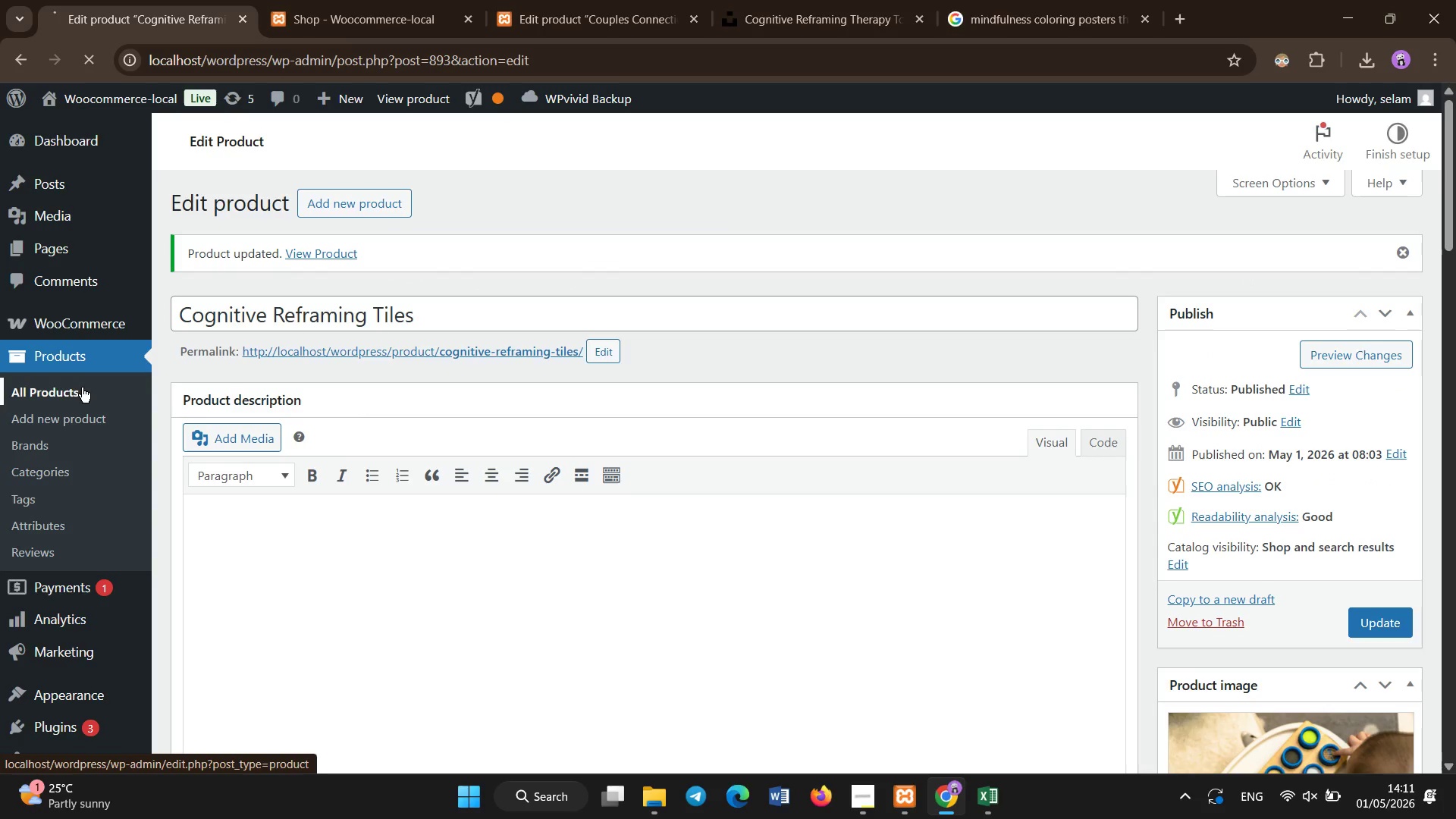 
wait(11.84)
 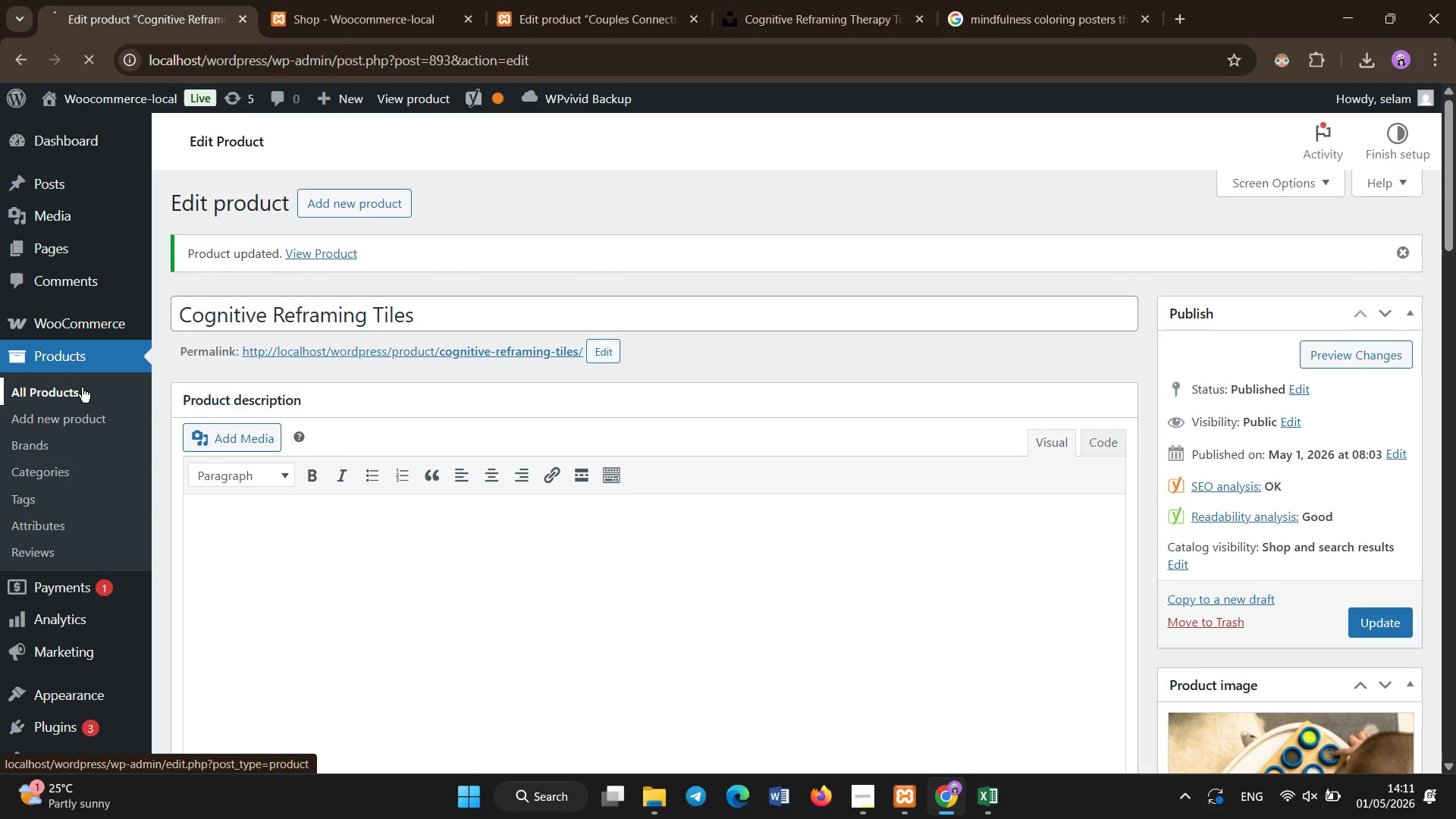 
scroll: coordinate [82, 388], scroll_direction: down, amount: 5.0
 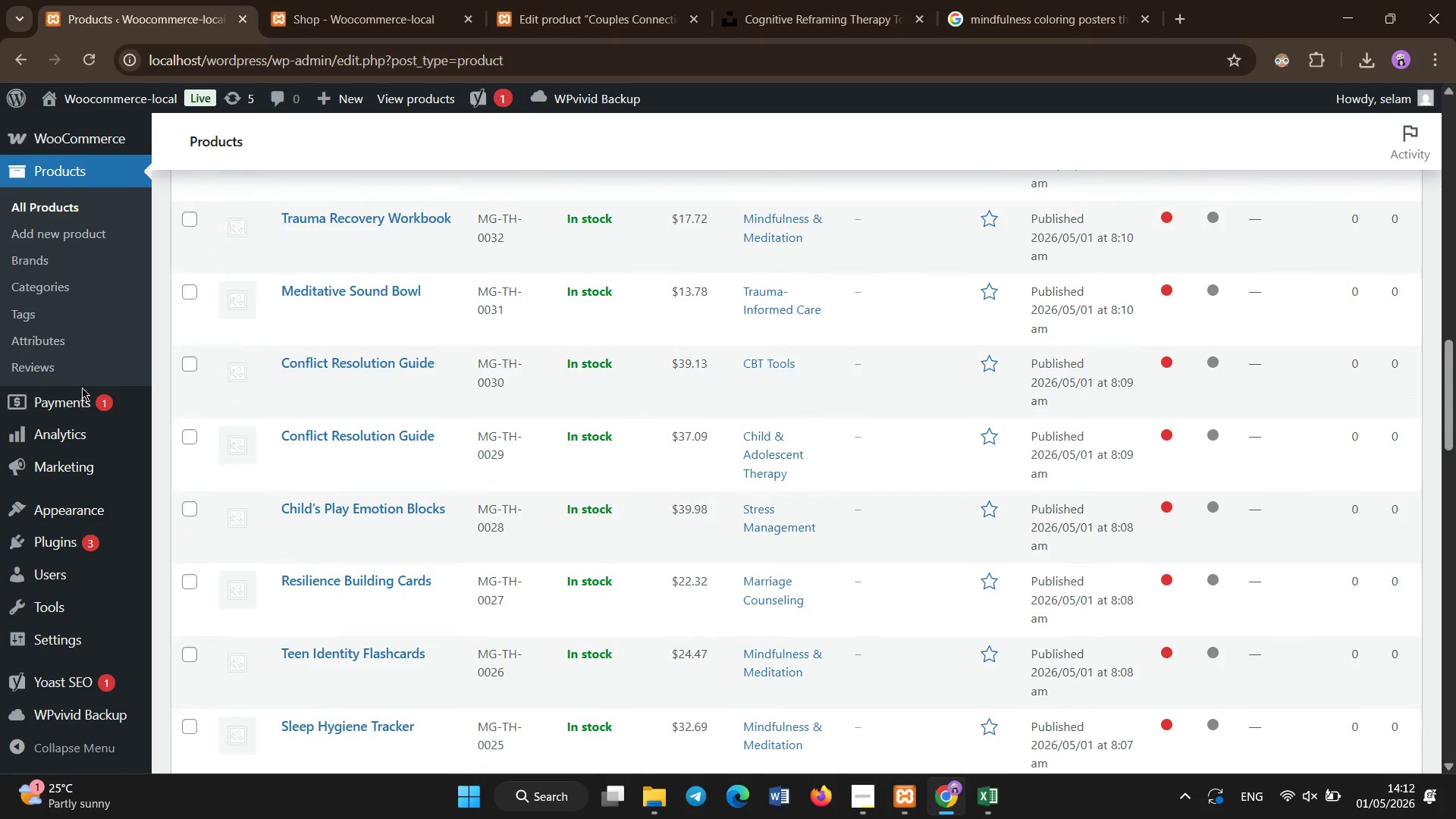 
scroll: coordinate [82, 388], scroll_direction: none, amount: 0.0
 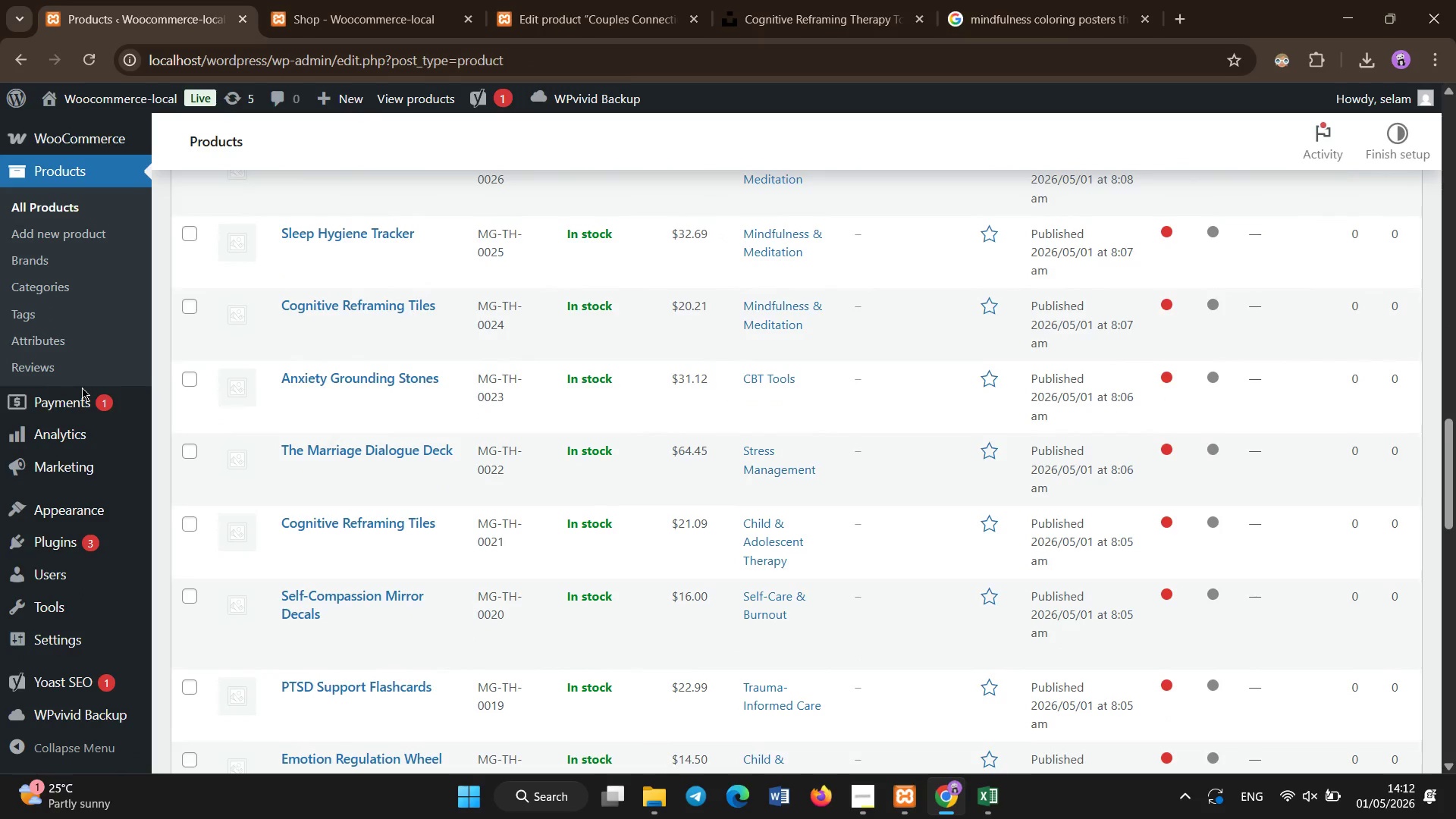 
scroll: coordinate [82, 388], scroll_direction: down, amount: 6.0
 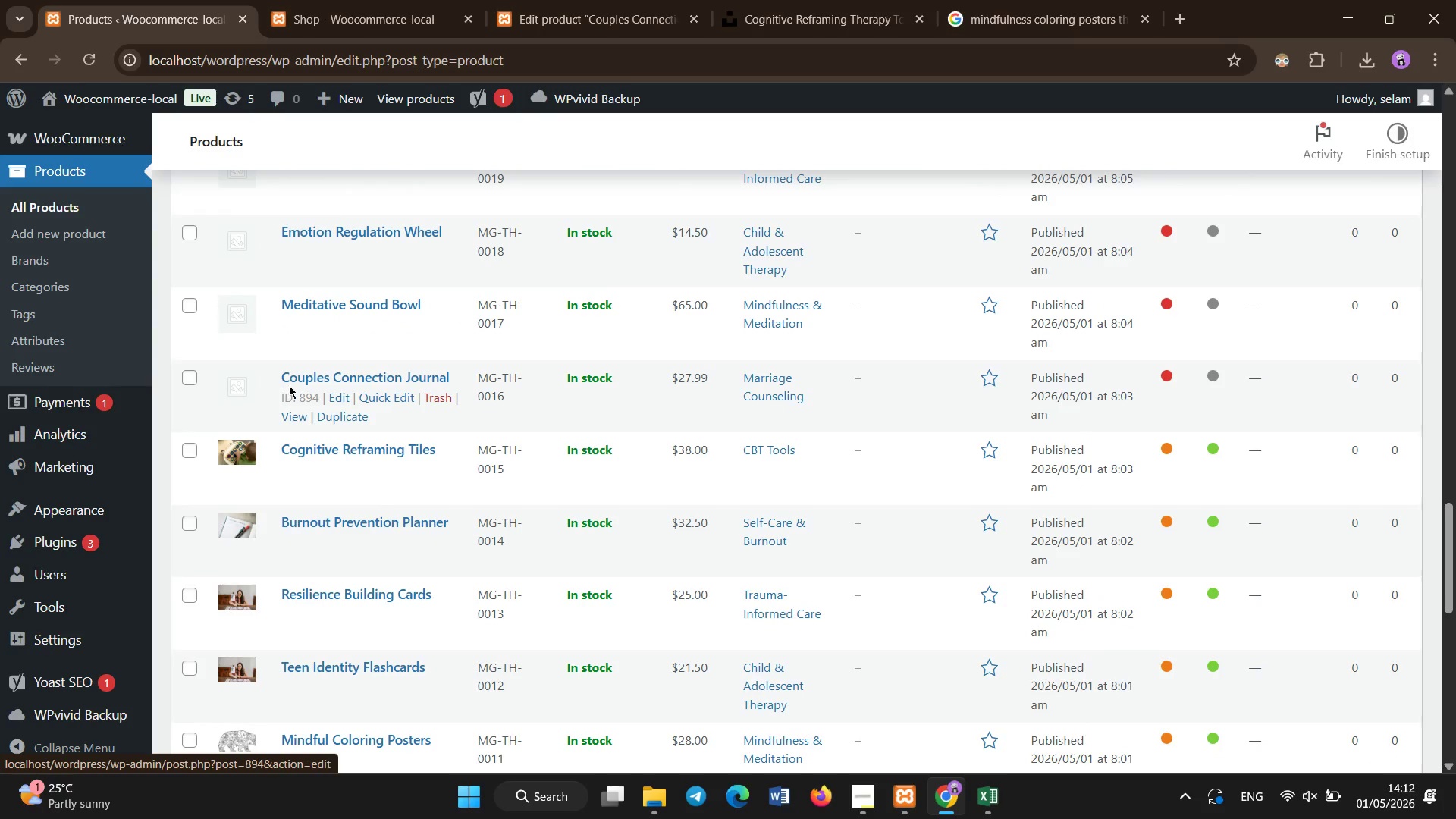 
left_click([294, 378])
 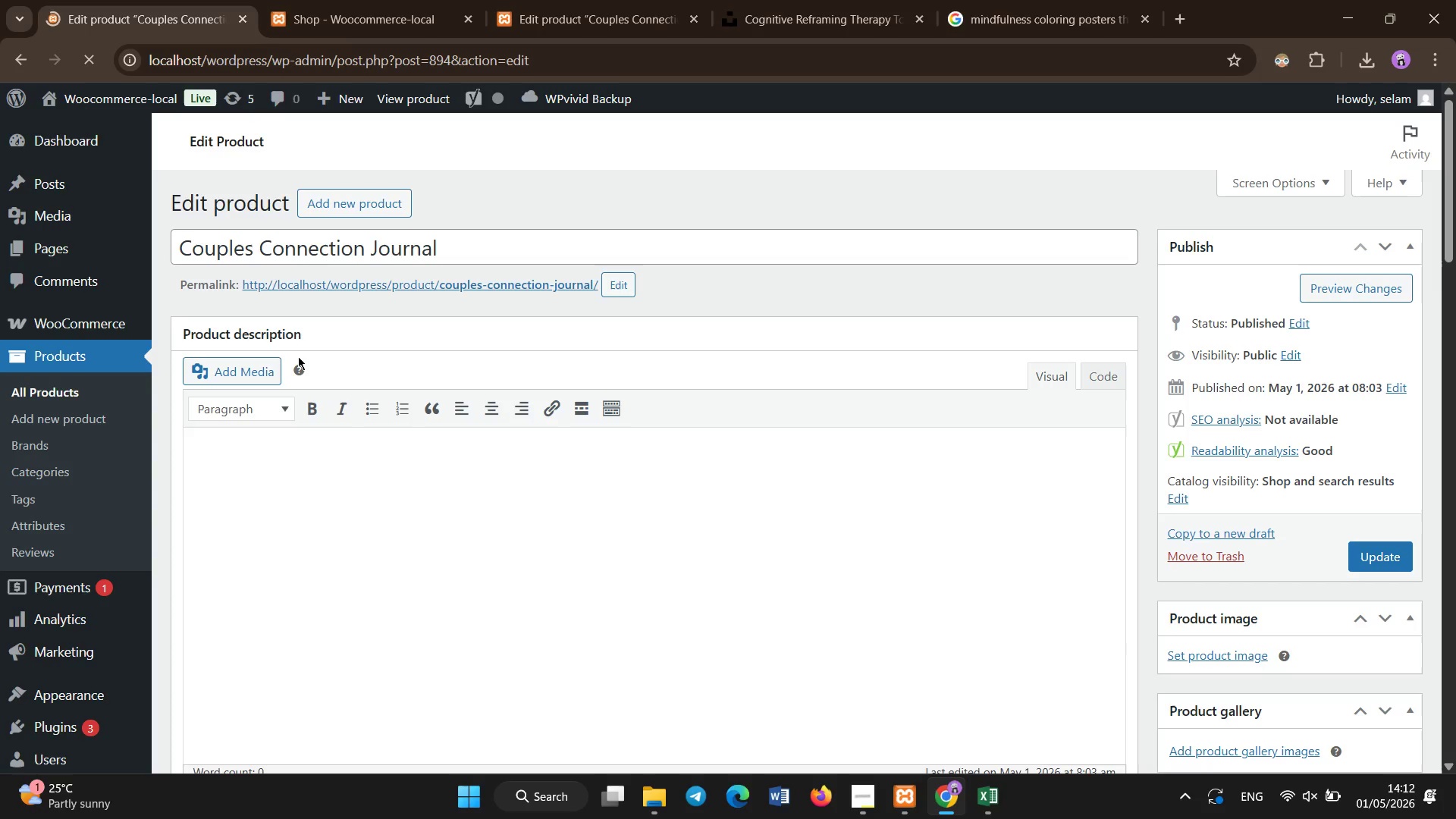 
wait(13.75)
 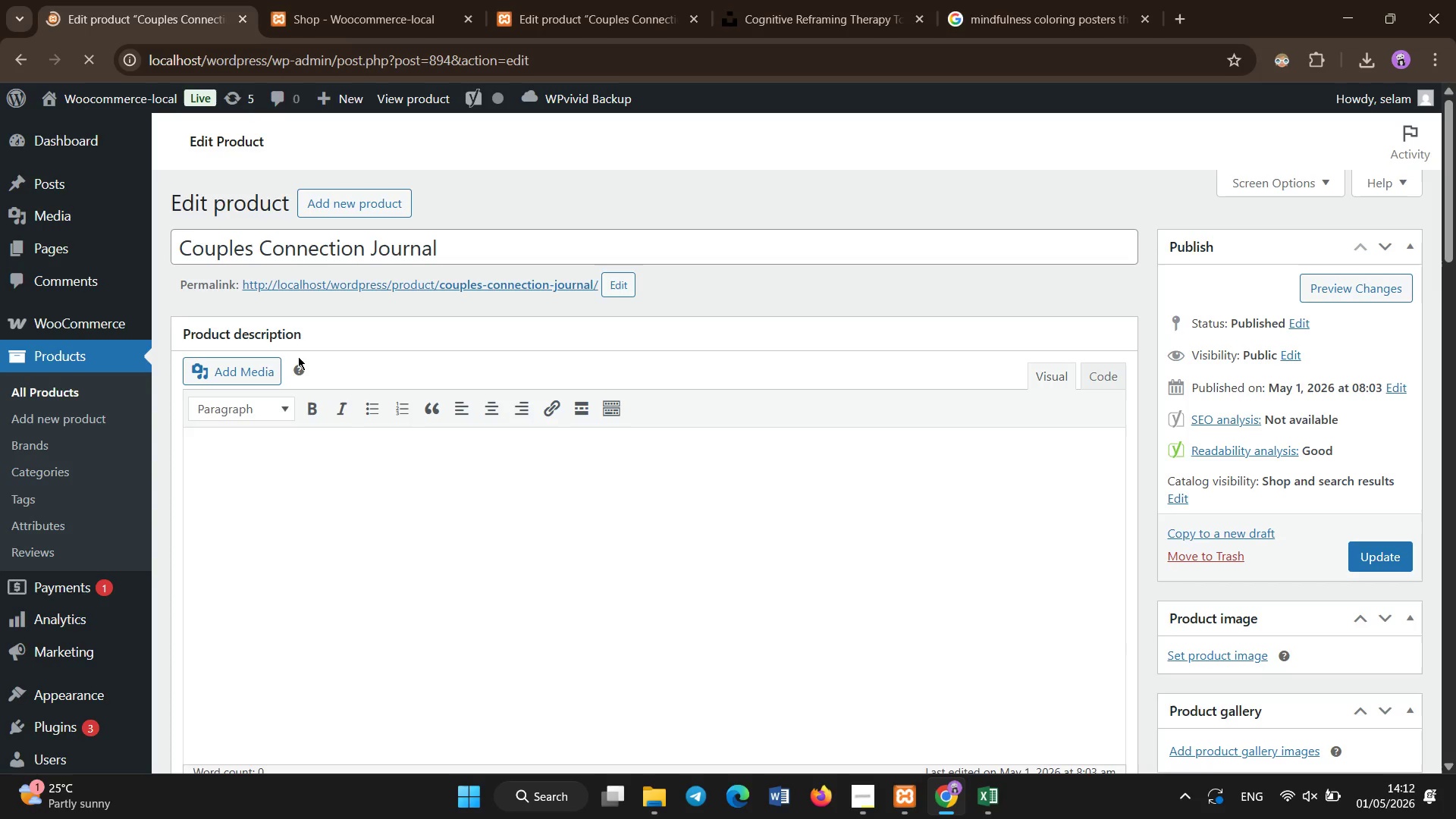 
scroll: coordinate [252, 384], scroll_direction: down, amount: 4.0
 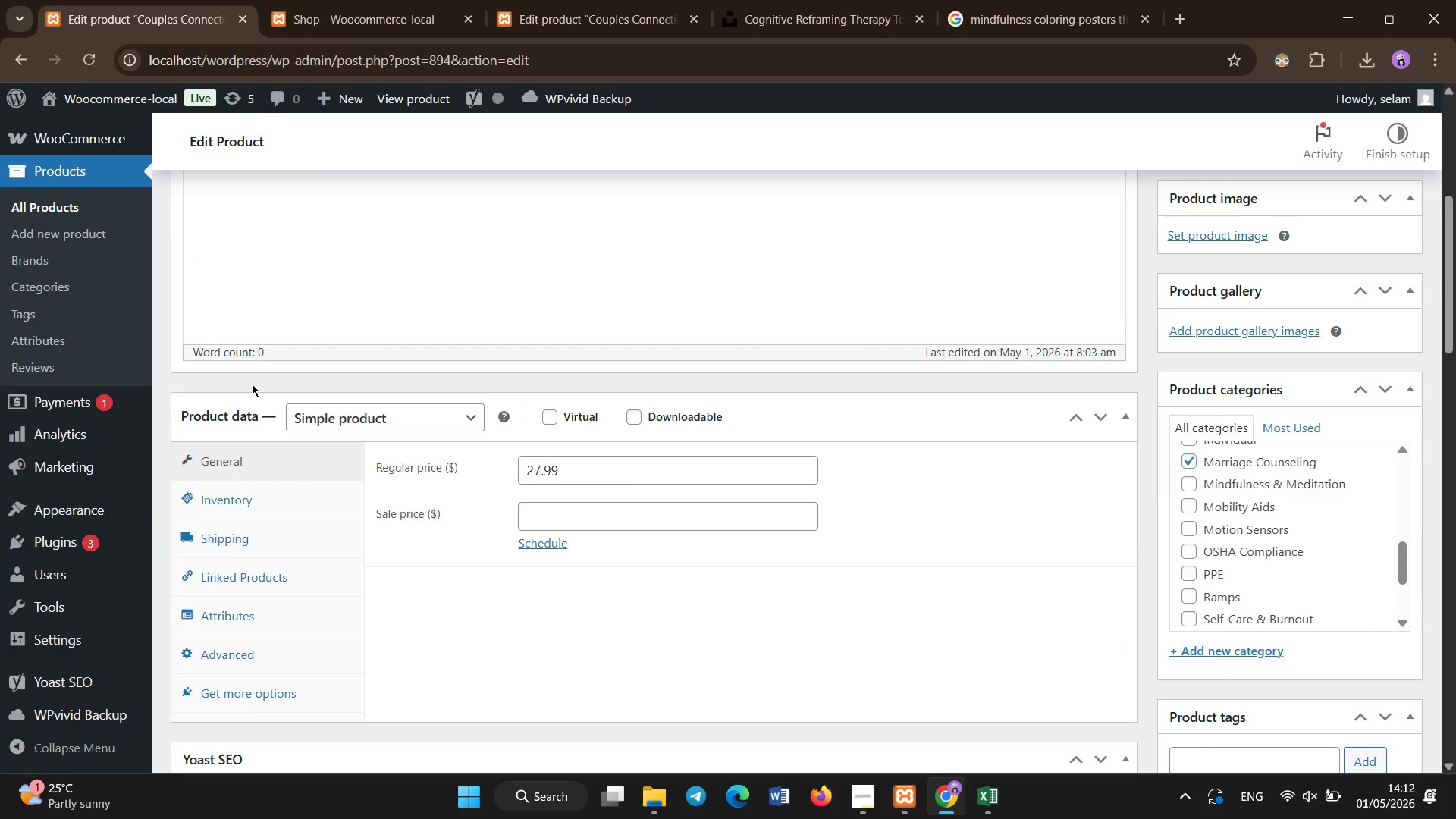 
scroll: coordinate [252, 384], scroll_direction: up, amount: 4.0
 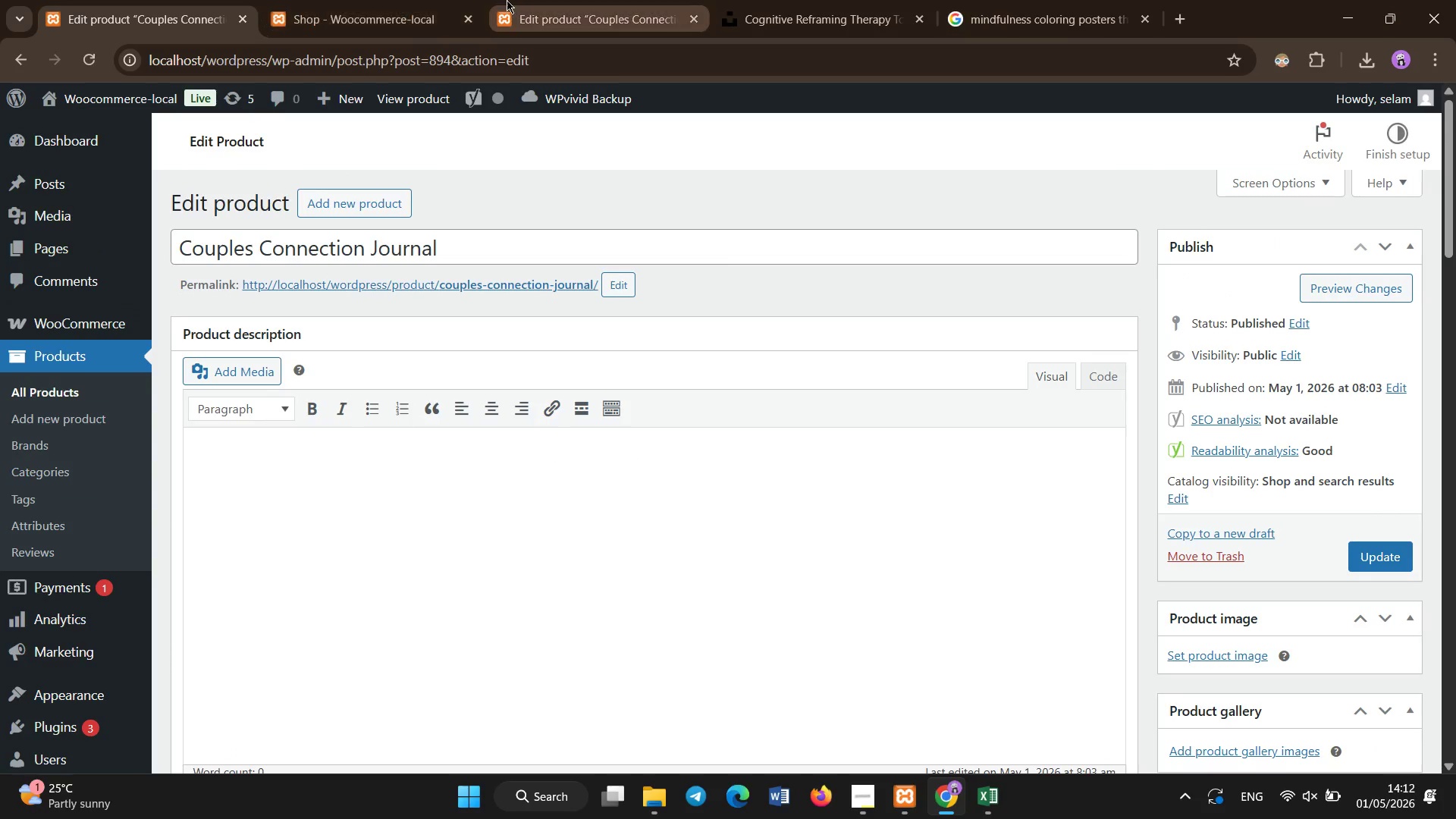 
left_click([507, 0])
 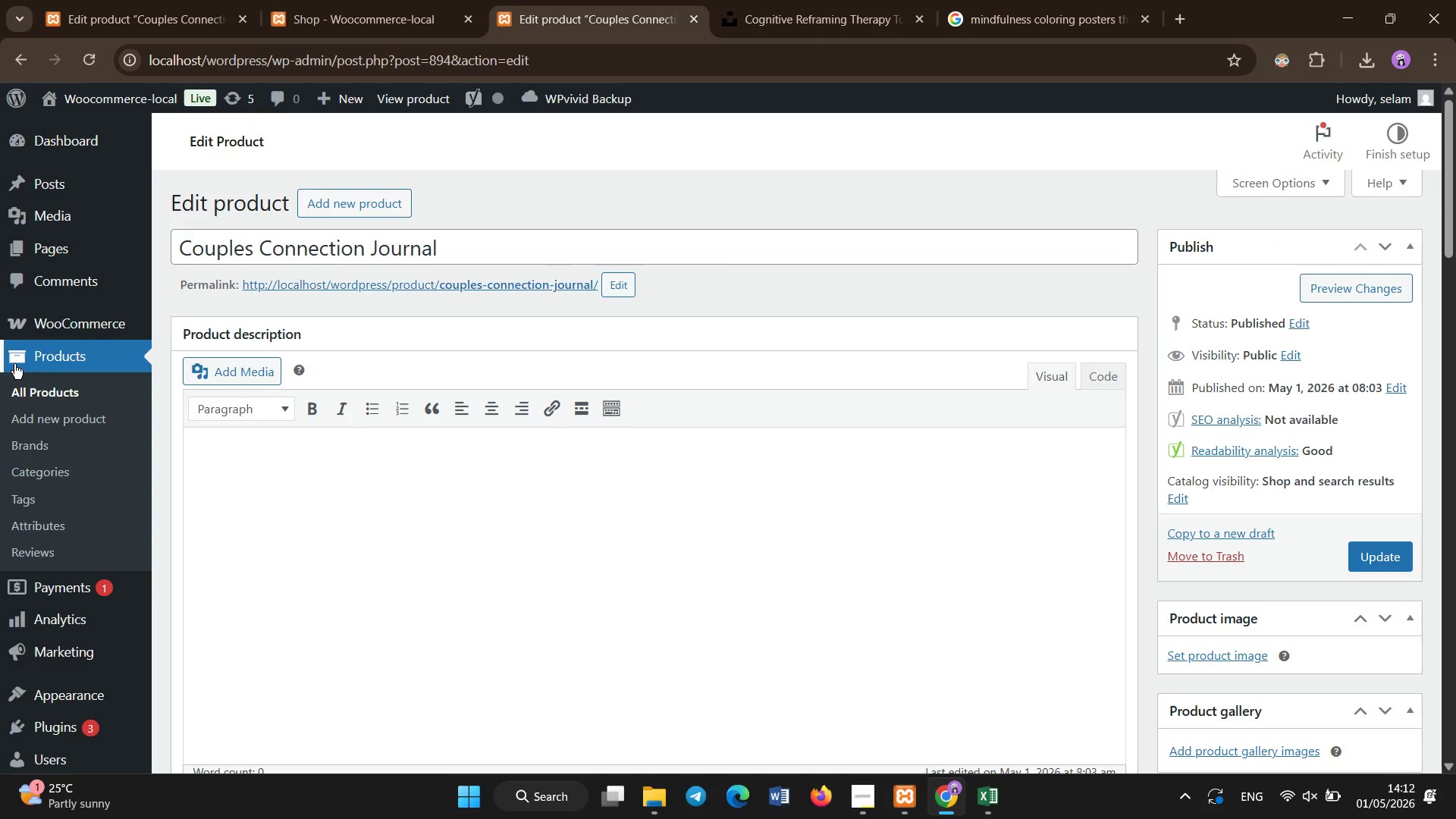 
left_click([58, 397])
 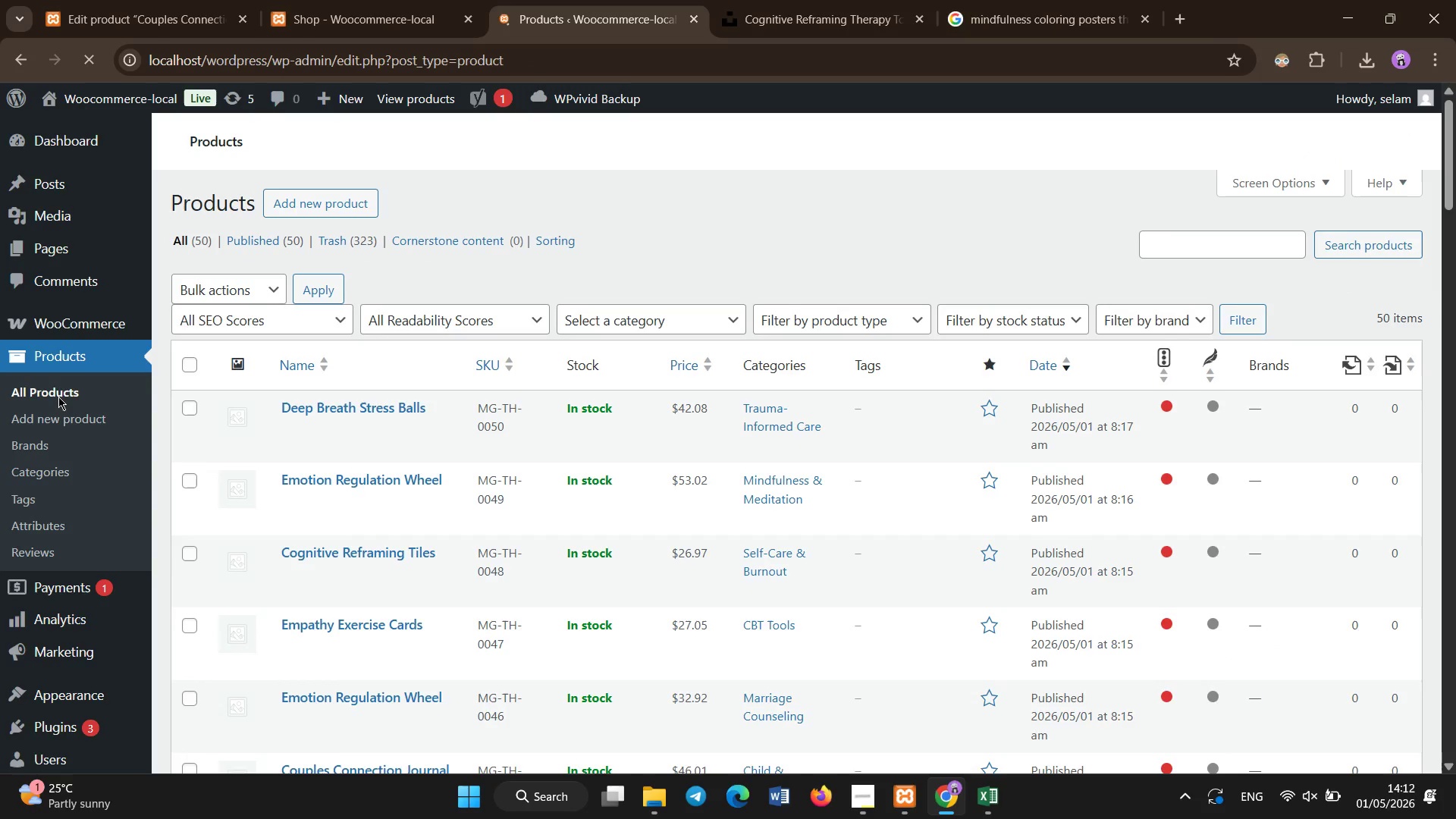 
wait(7.3)
 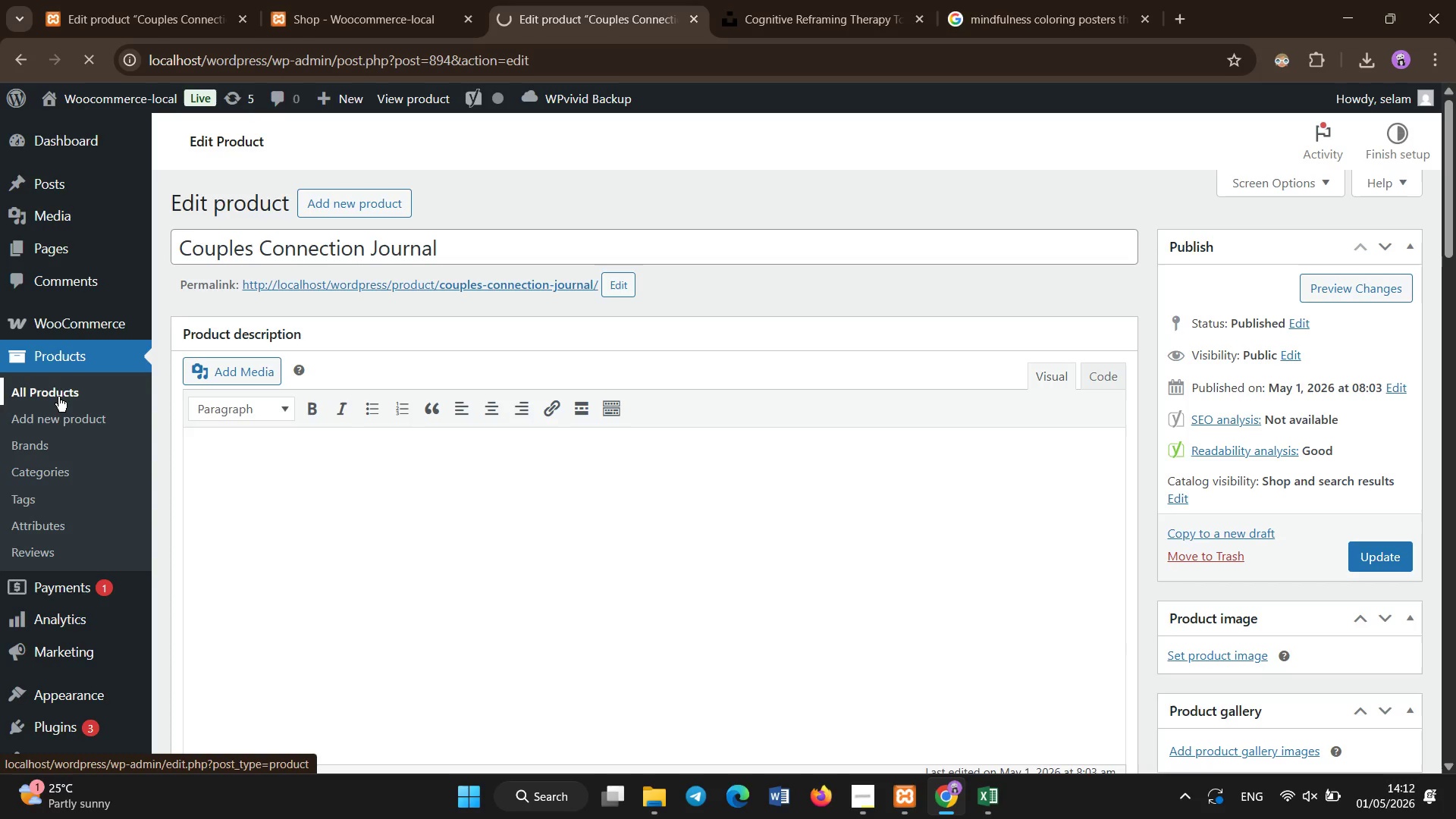 
scroll: coordinate [172, 469], scroll_direction: down, amount: 14.0
 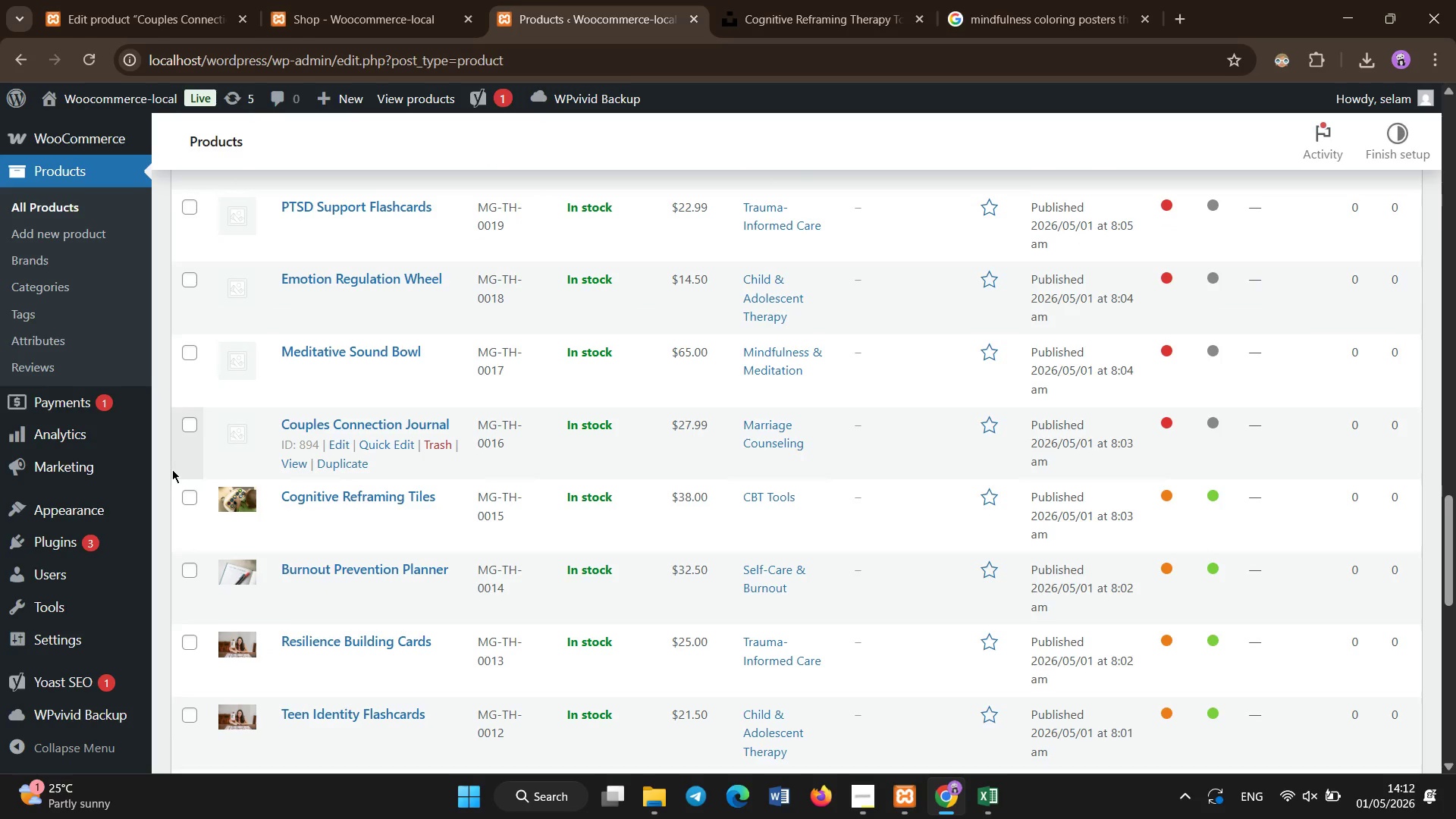 
wait(6.66)
 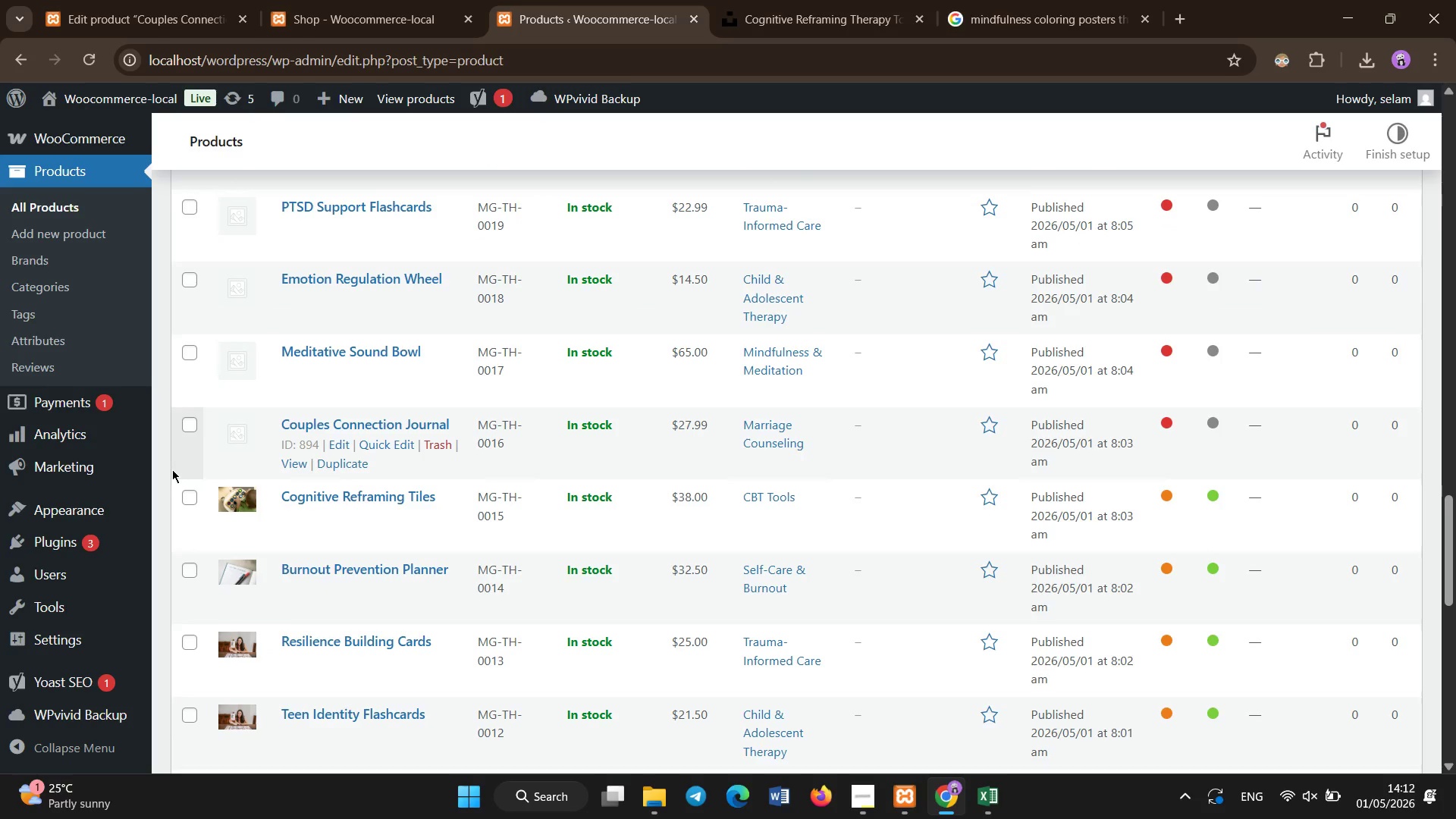 
scroll: coordinate [172, 469], scroll_direction: none, amount: 0.0
 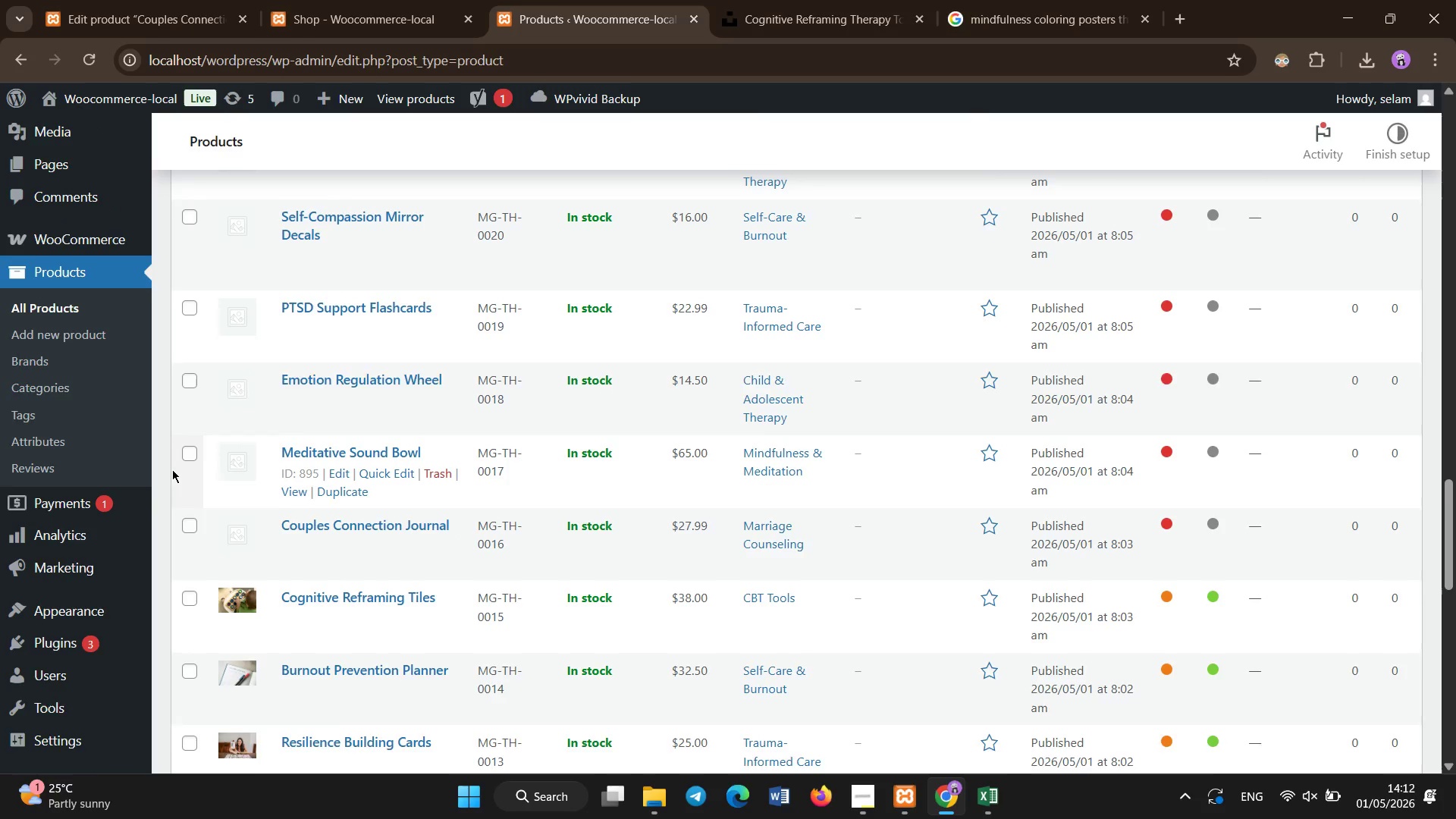 